 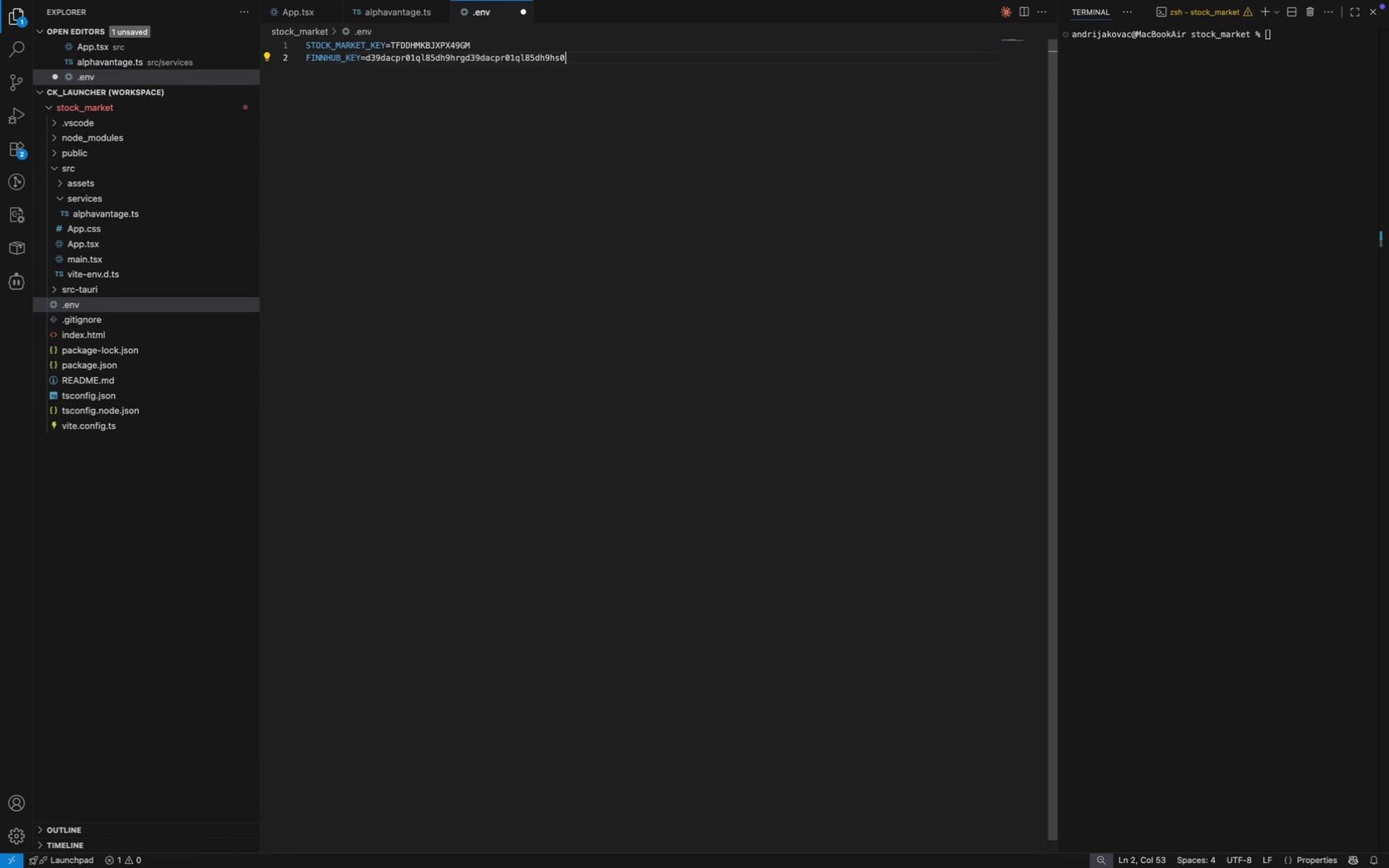 
key(ArrowUp)
 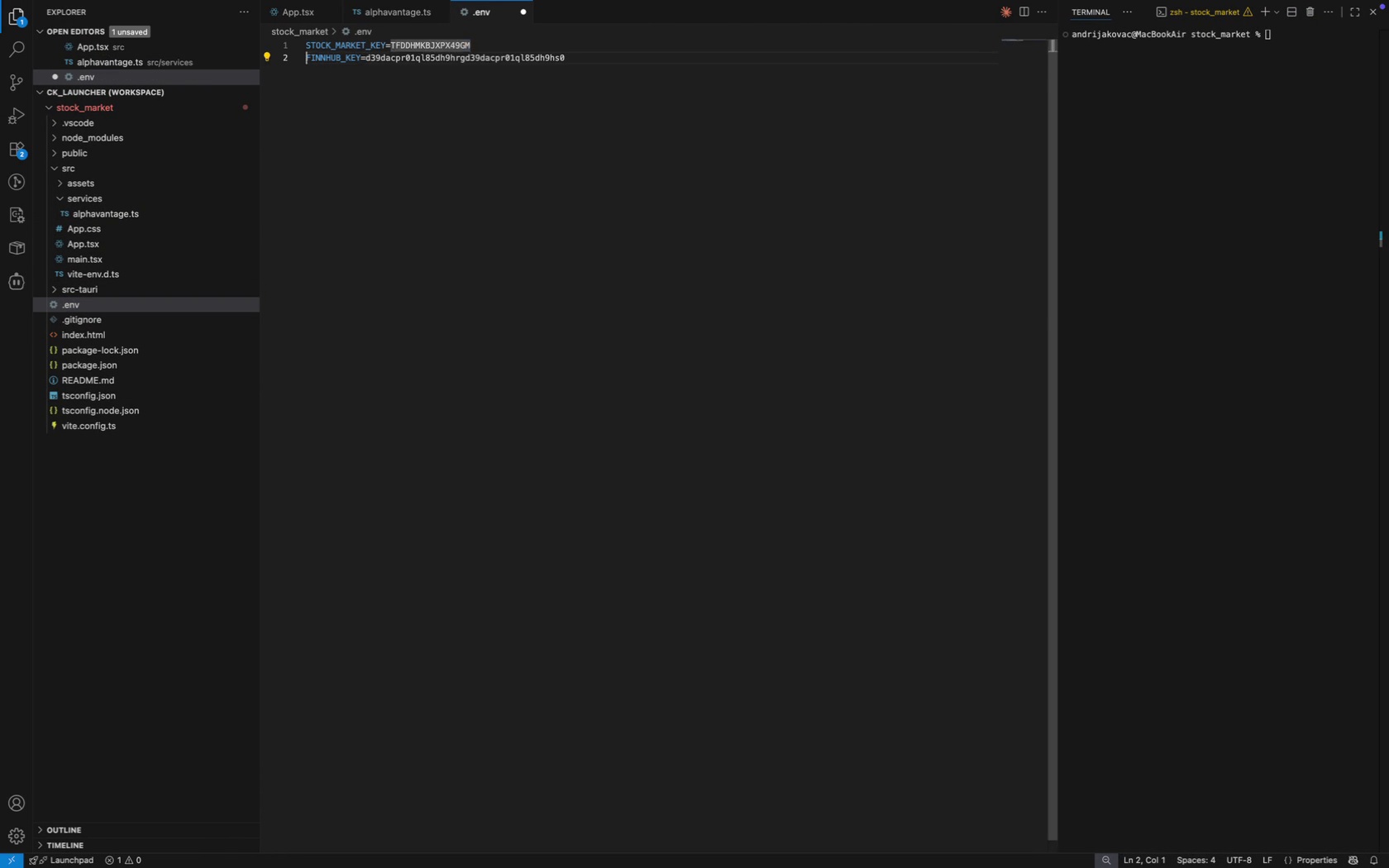 
key(ArrowRight)
 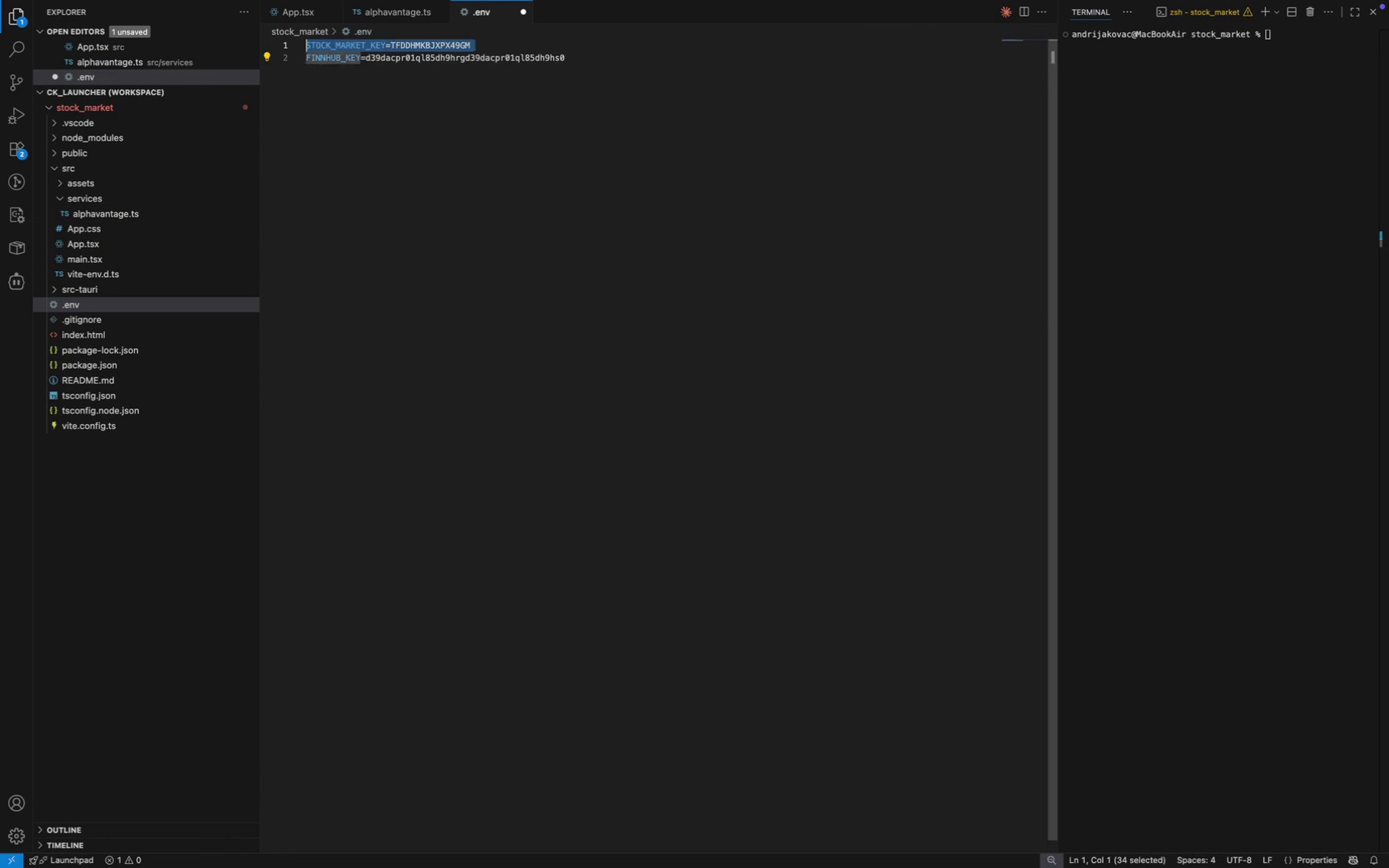 
key(Shift+ShiftLeft)
 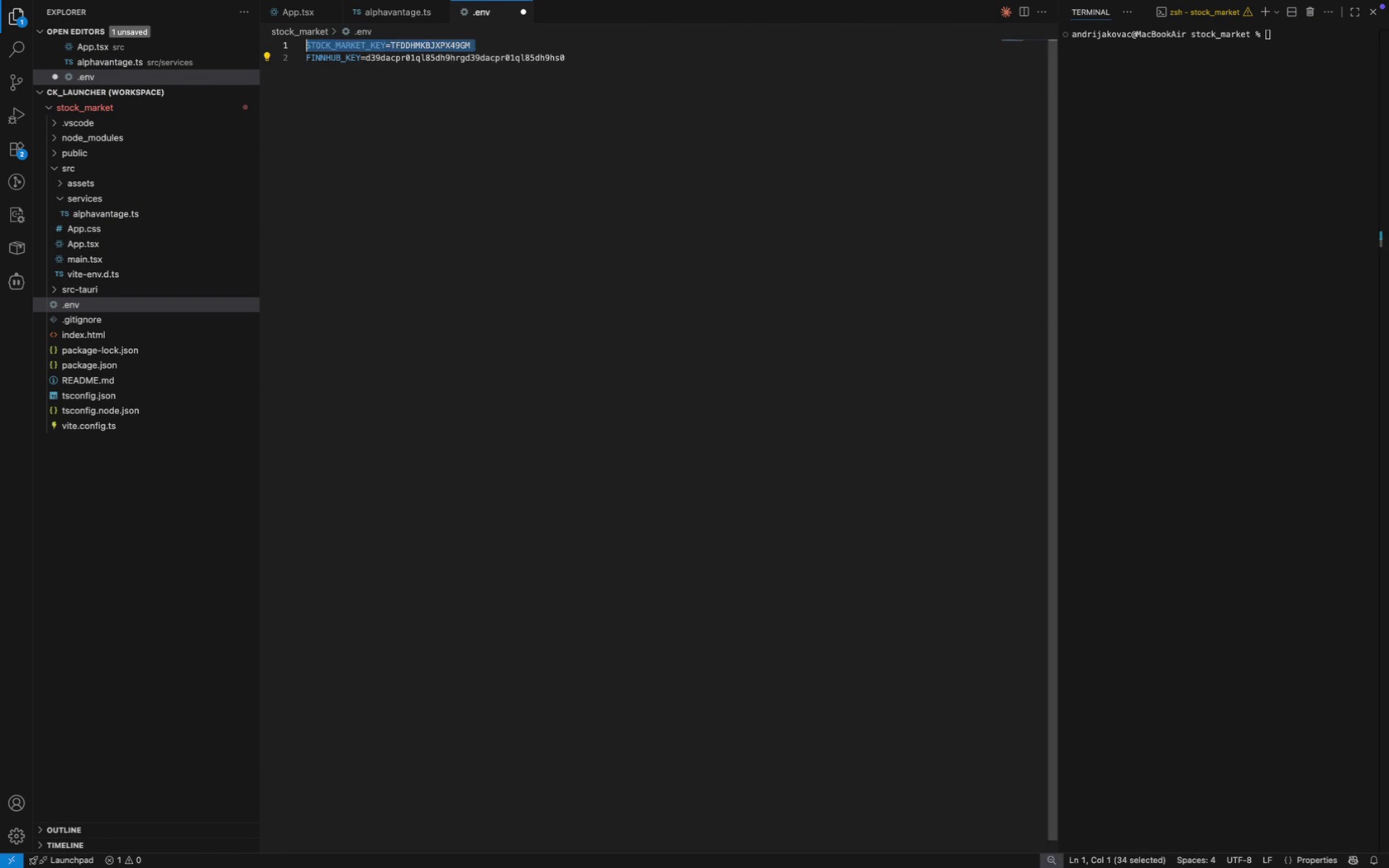 
key(Shift+ArrowUp)
 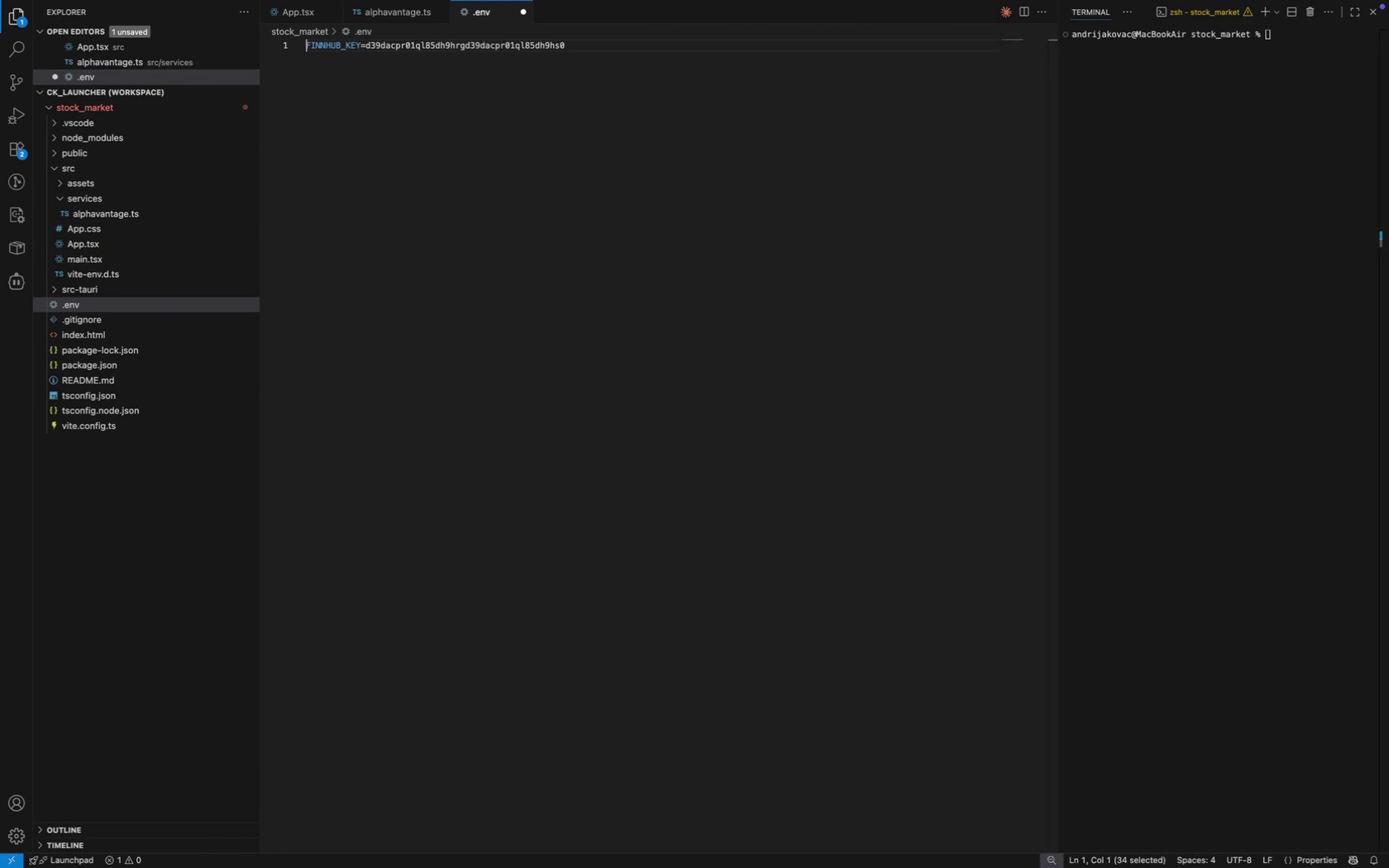 
key(Backspace)
 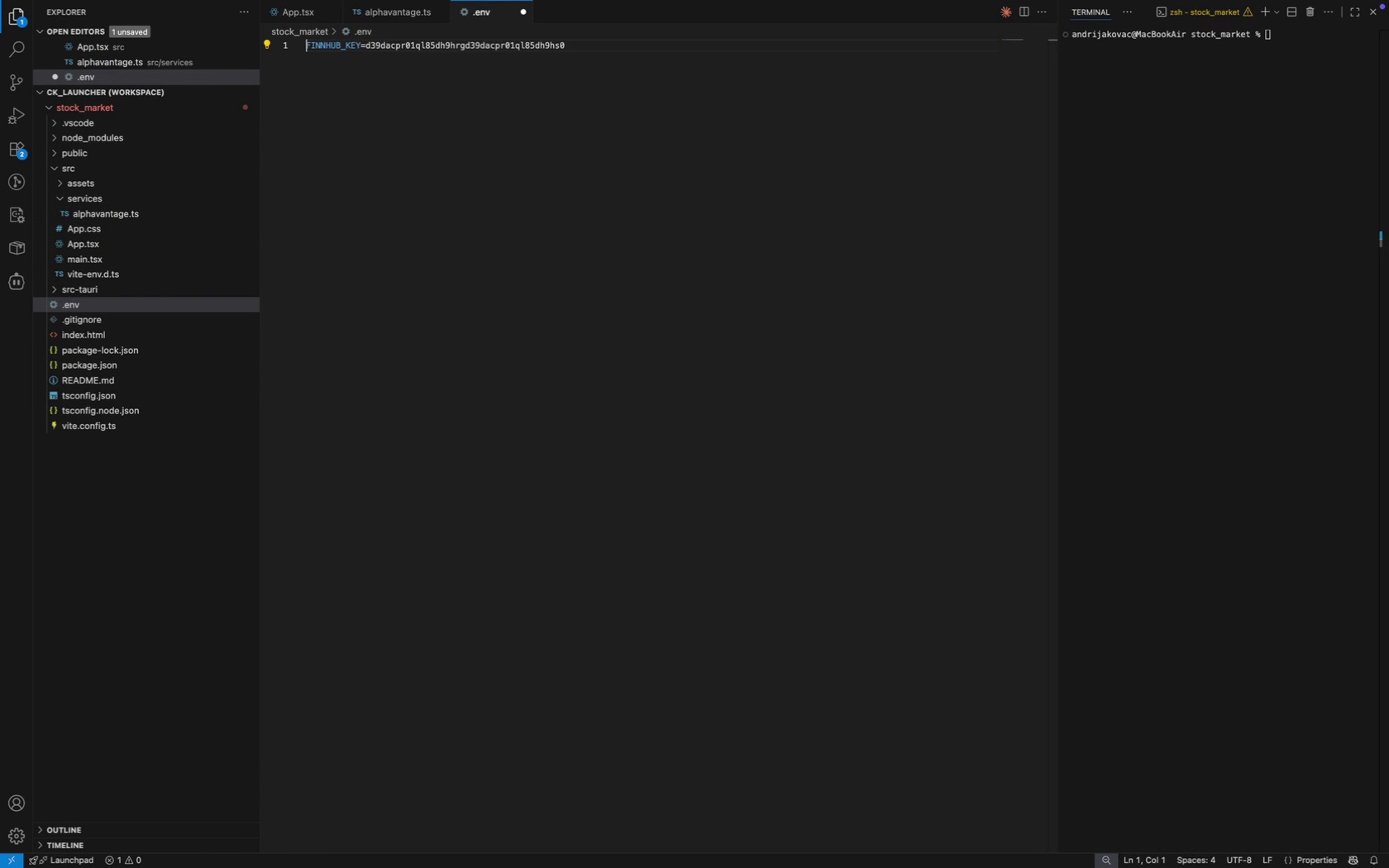 
key(Meta+CommandLeft)
 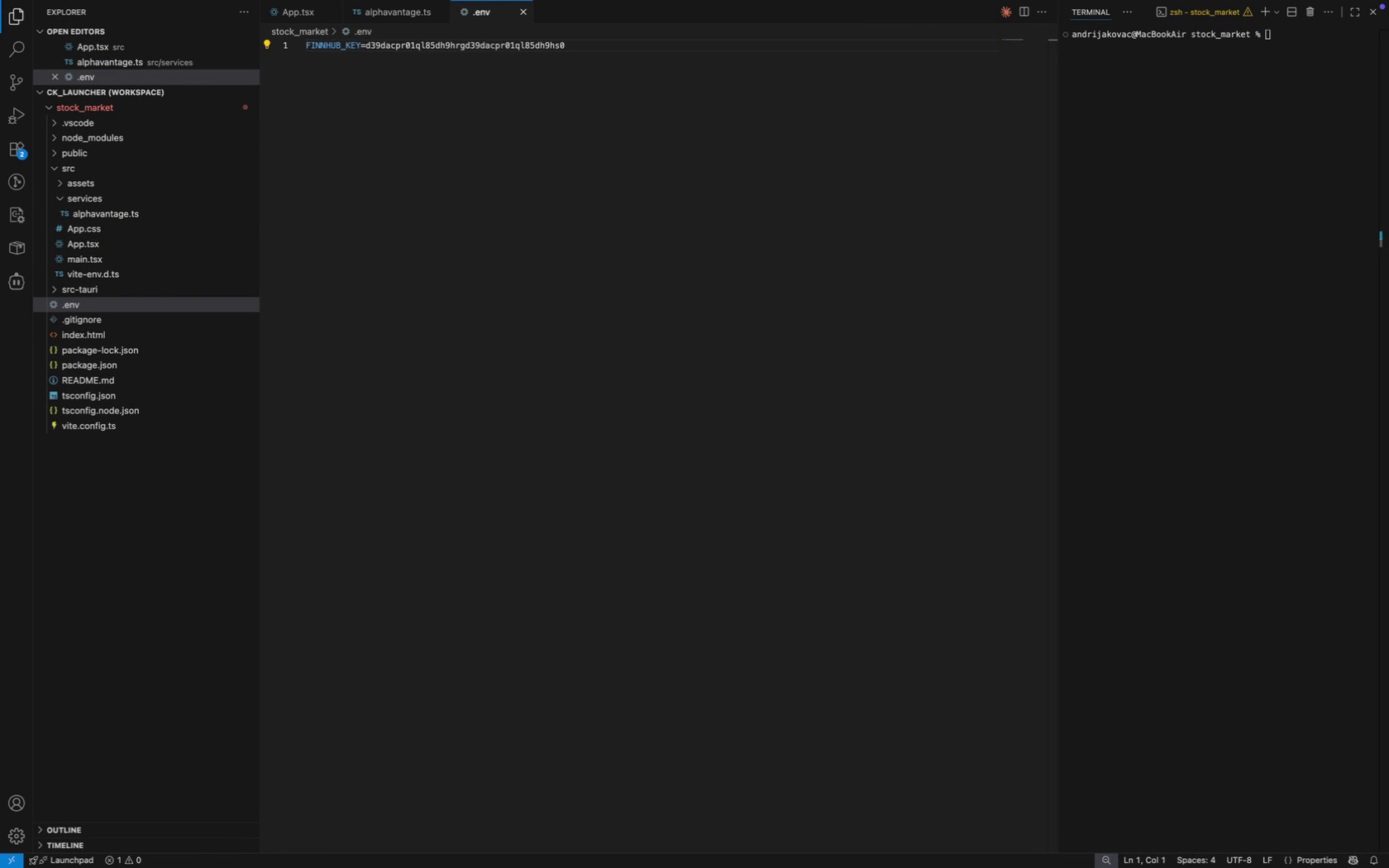 
key(Meta+S)